 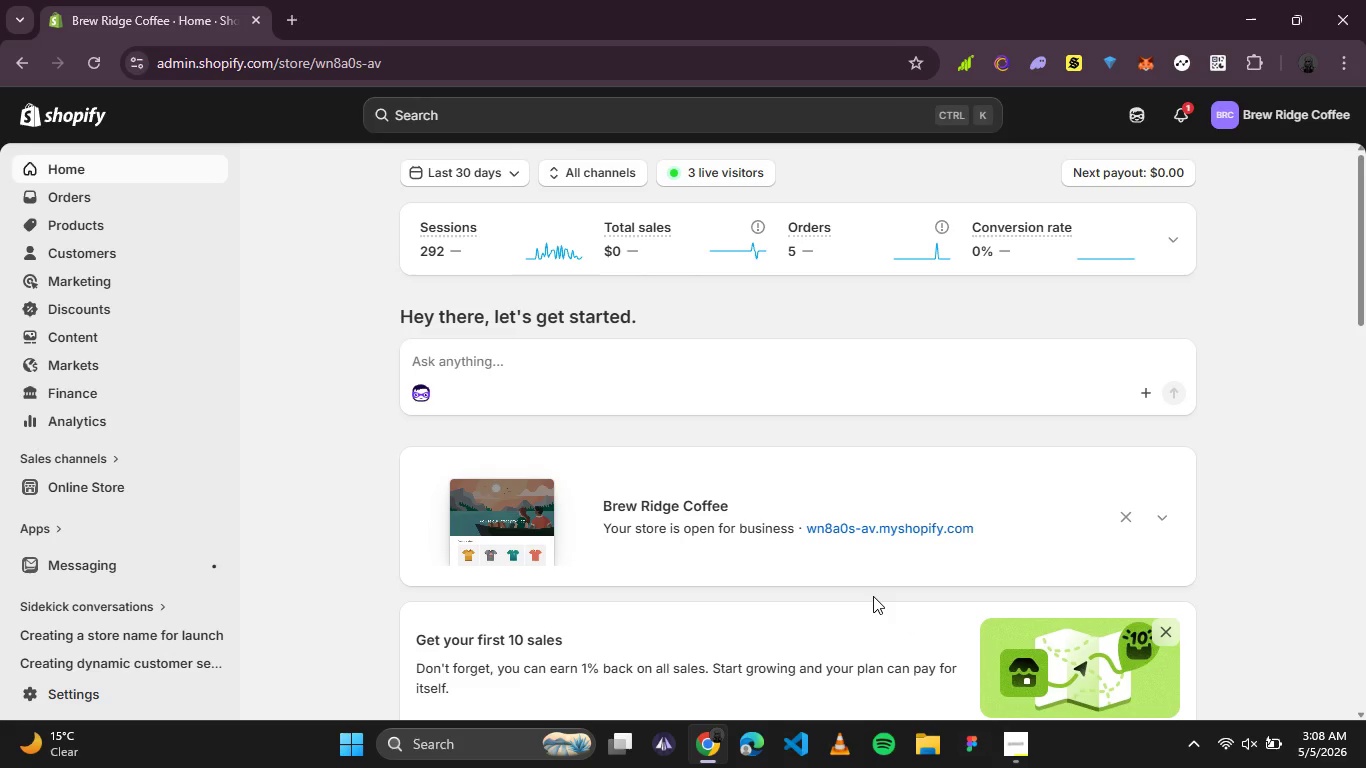 
right_click([924, 738])
 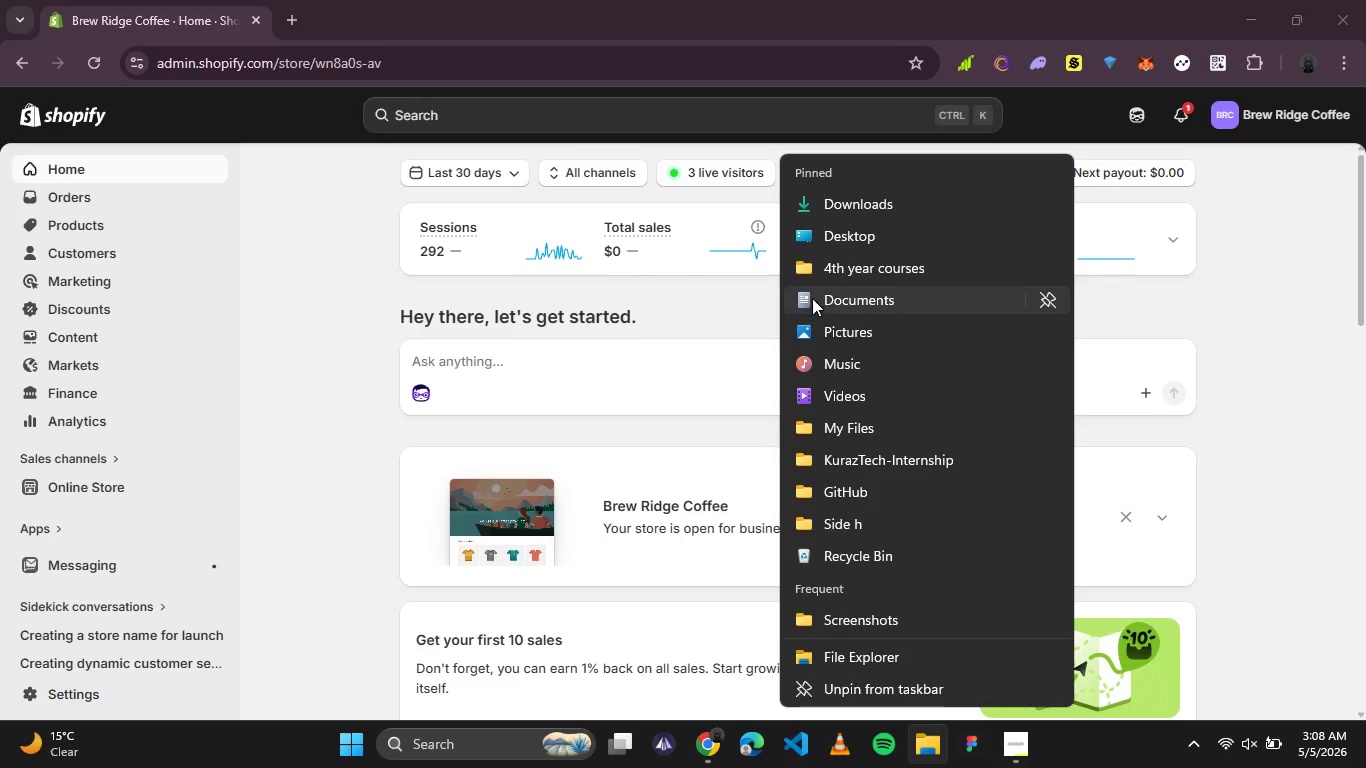 
left_click([825, 241])
 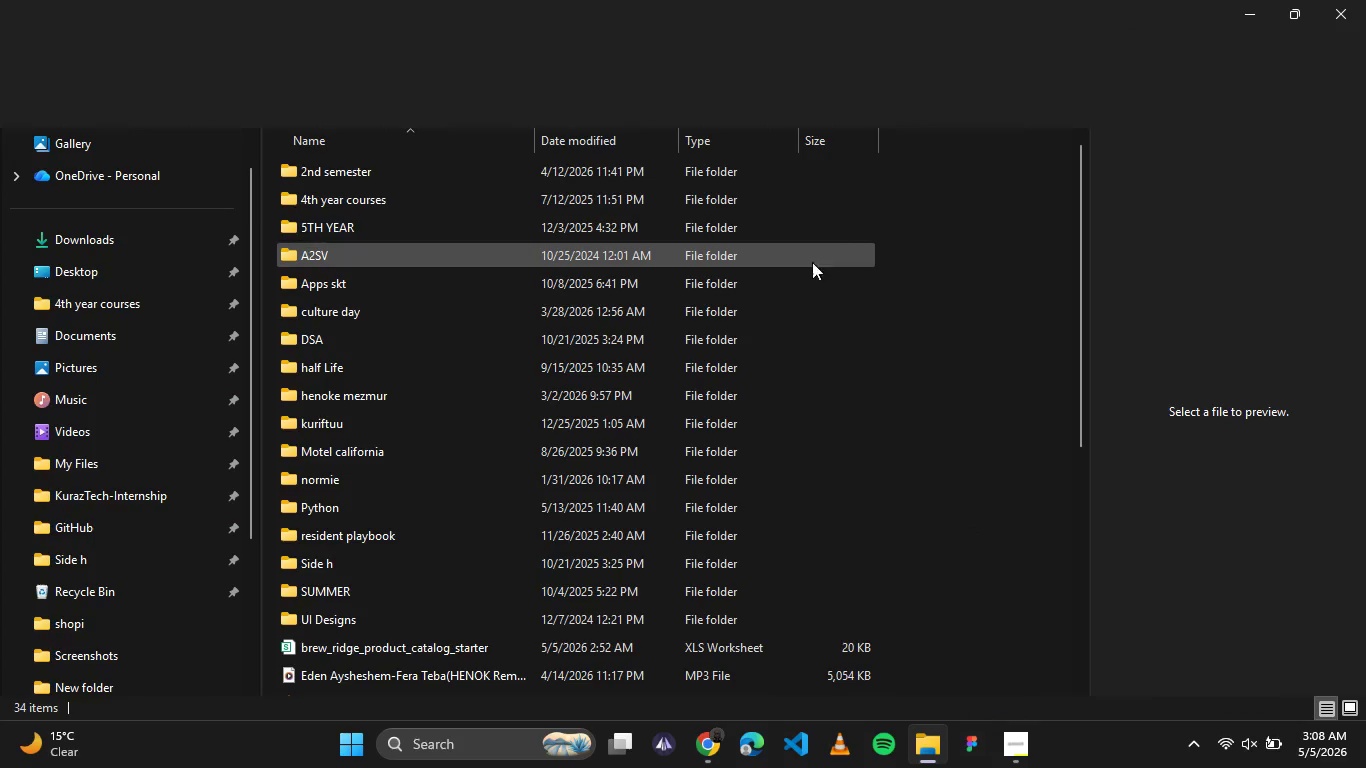 
scroll: coordinate [378, 320], scroll_direction: down, amount: 5.0
 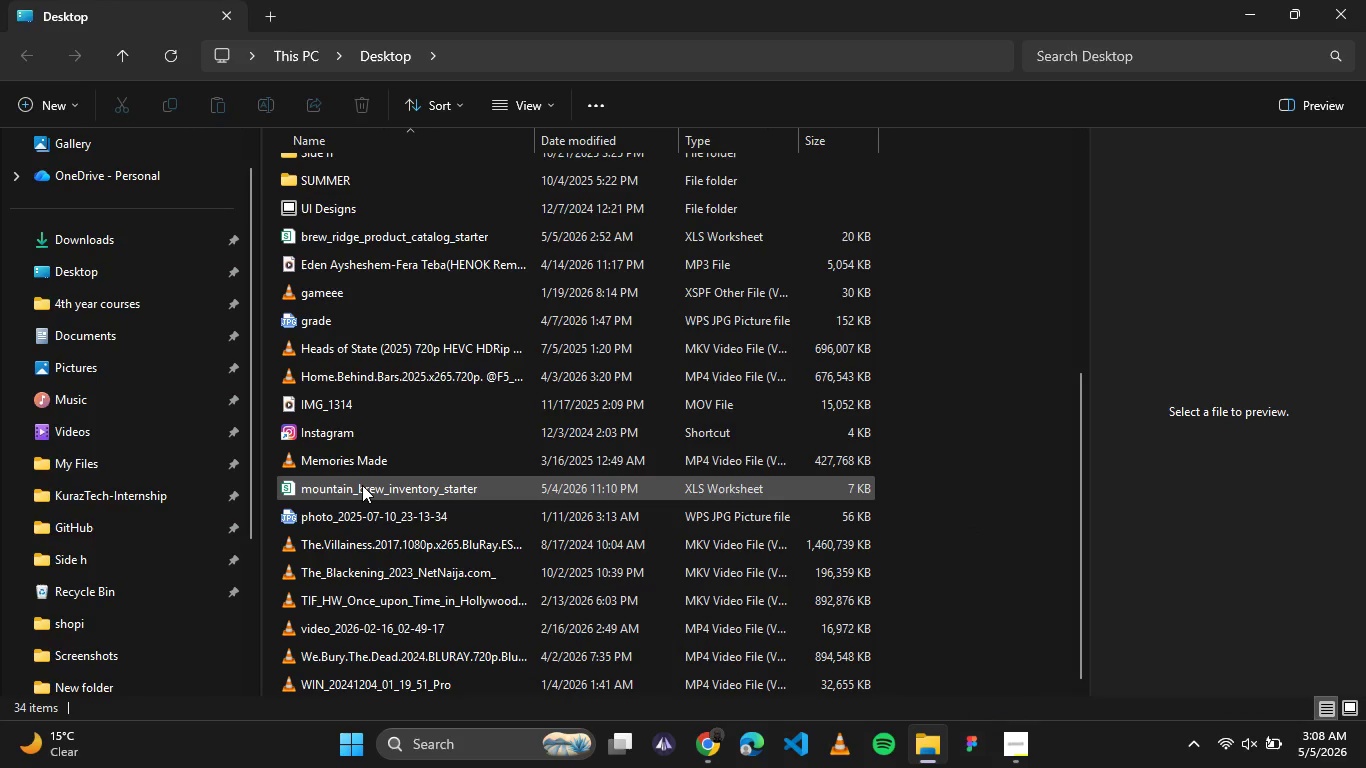 
left_click([362, 485])
 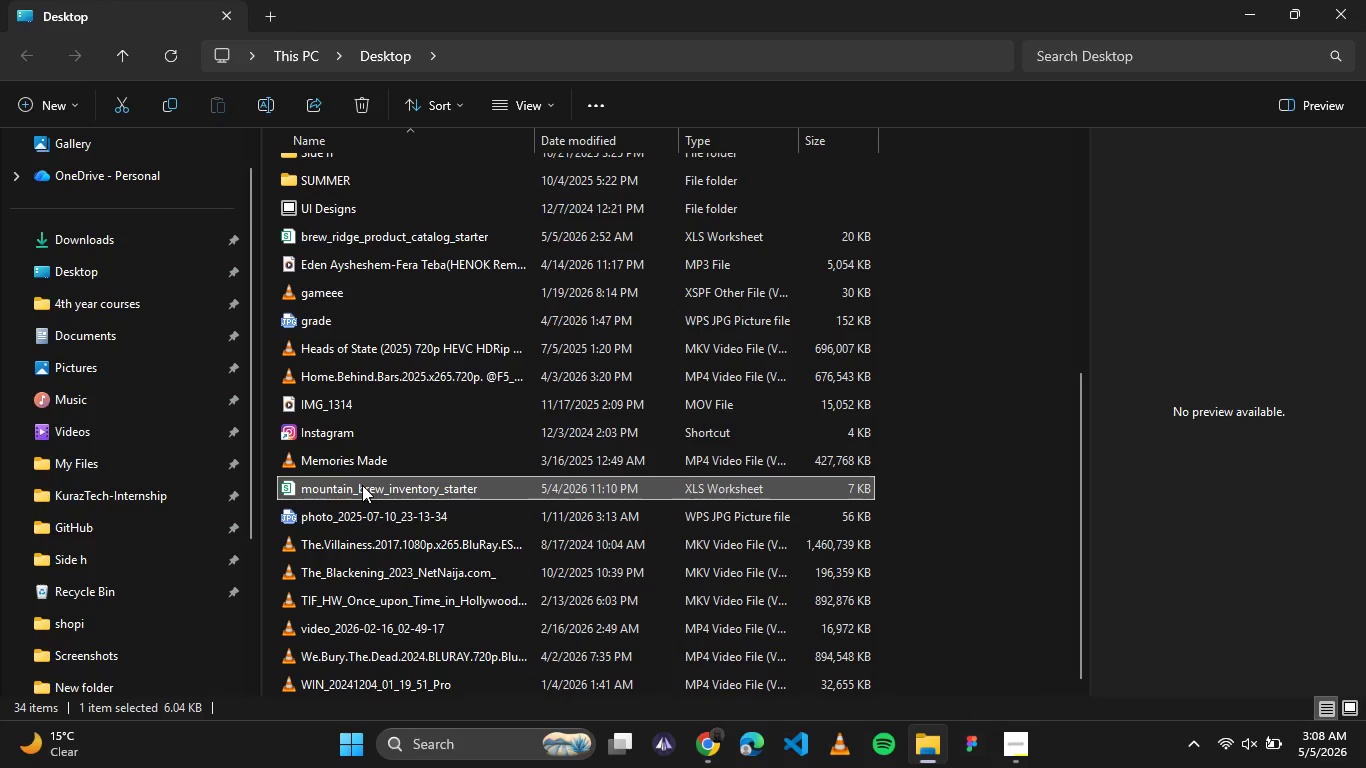 
right_click([362, 485])
 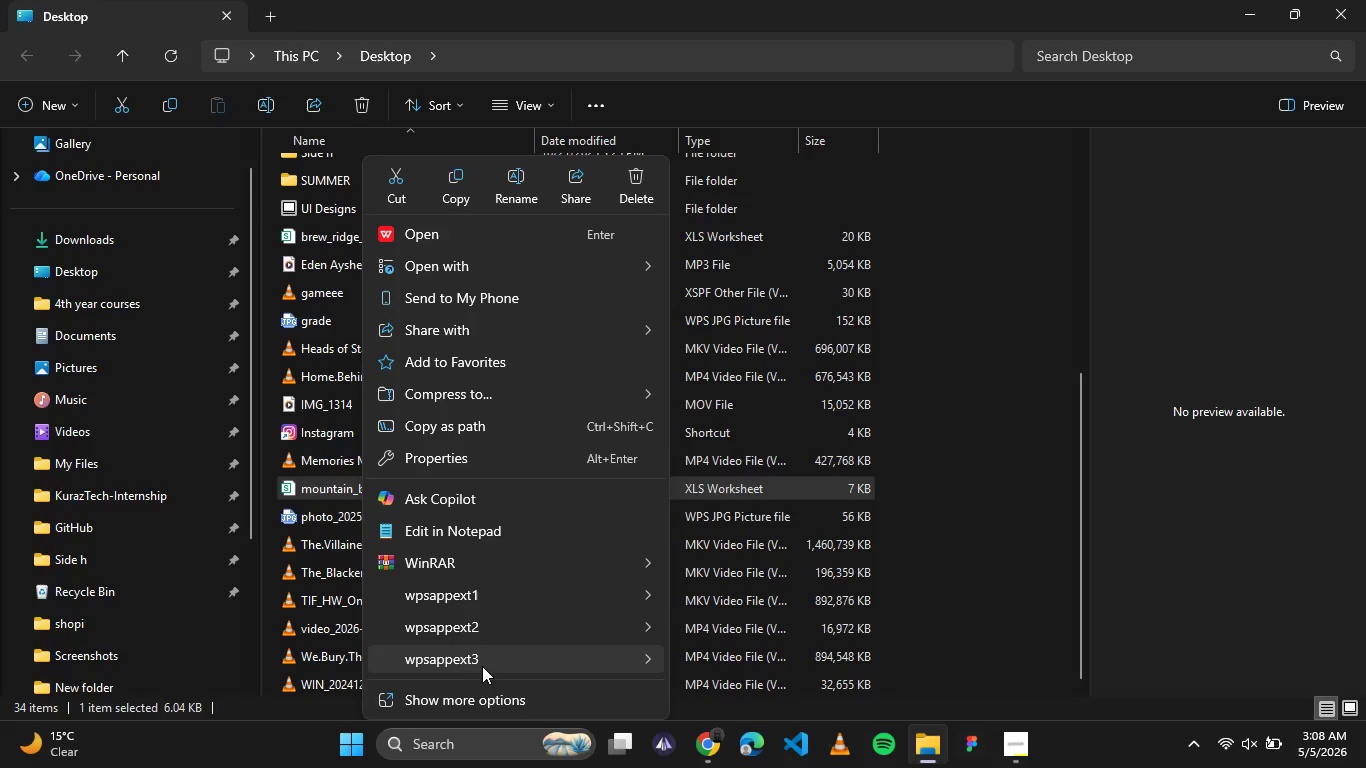 
left_click([485, 693])
 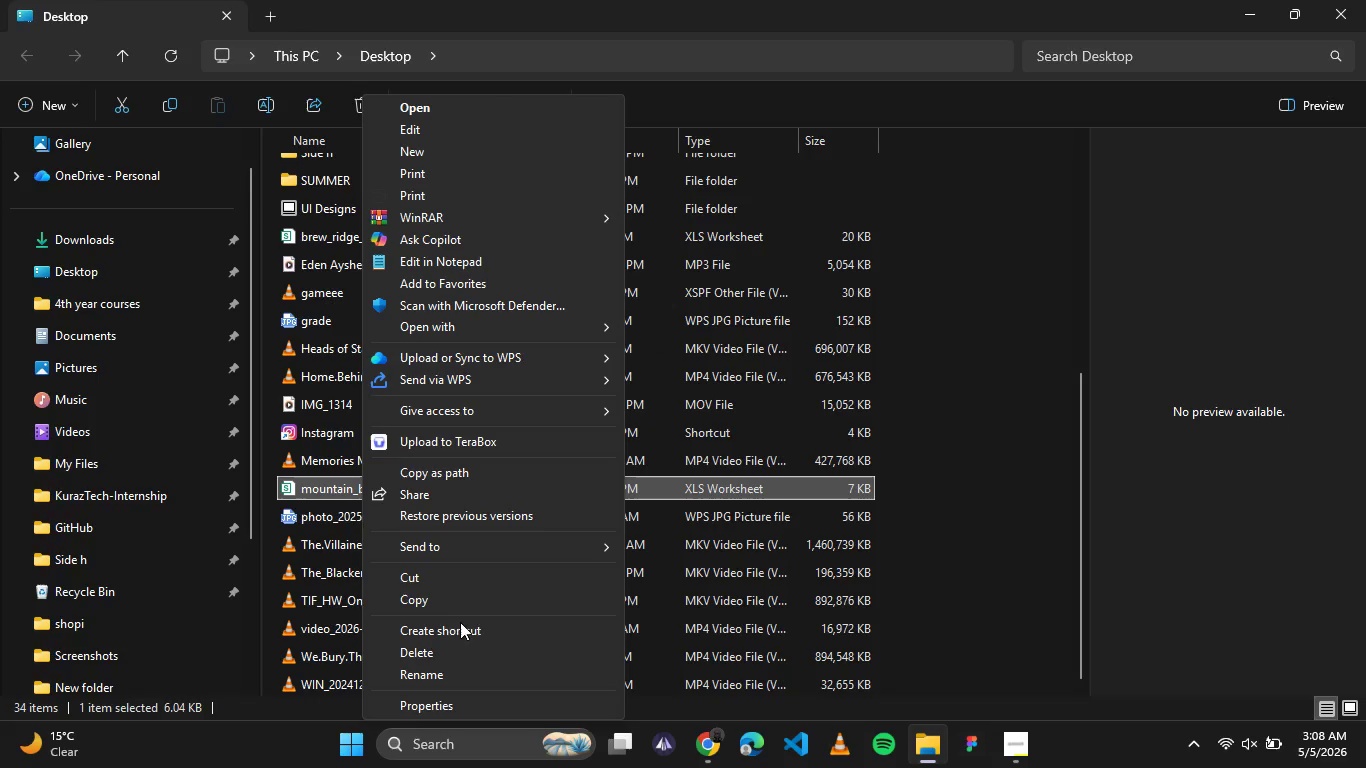 
left_click([442, 656])
 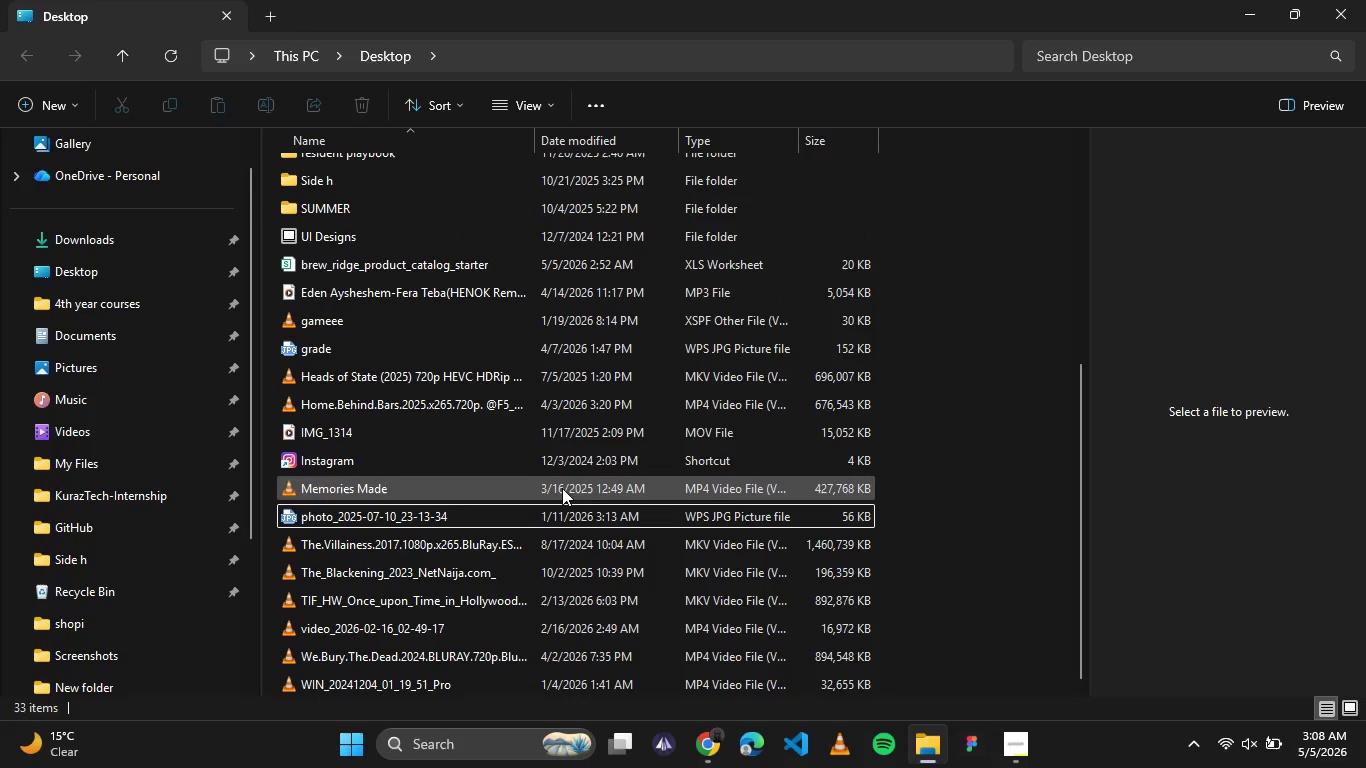 
scroll: coordinate [450, 488], scroll_direction: up, amount: 1.0
 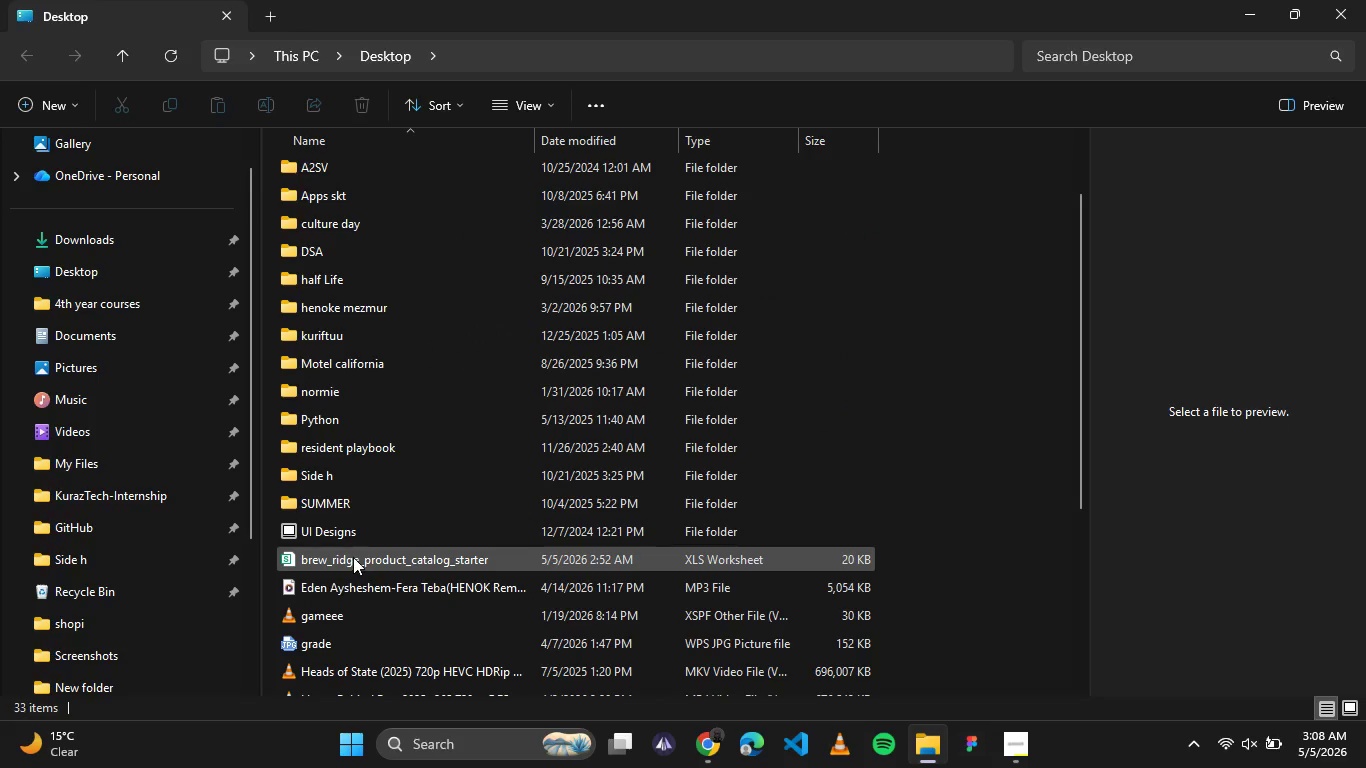 
double_click([353, 557])
 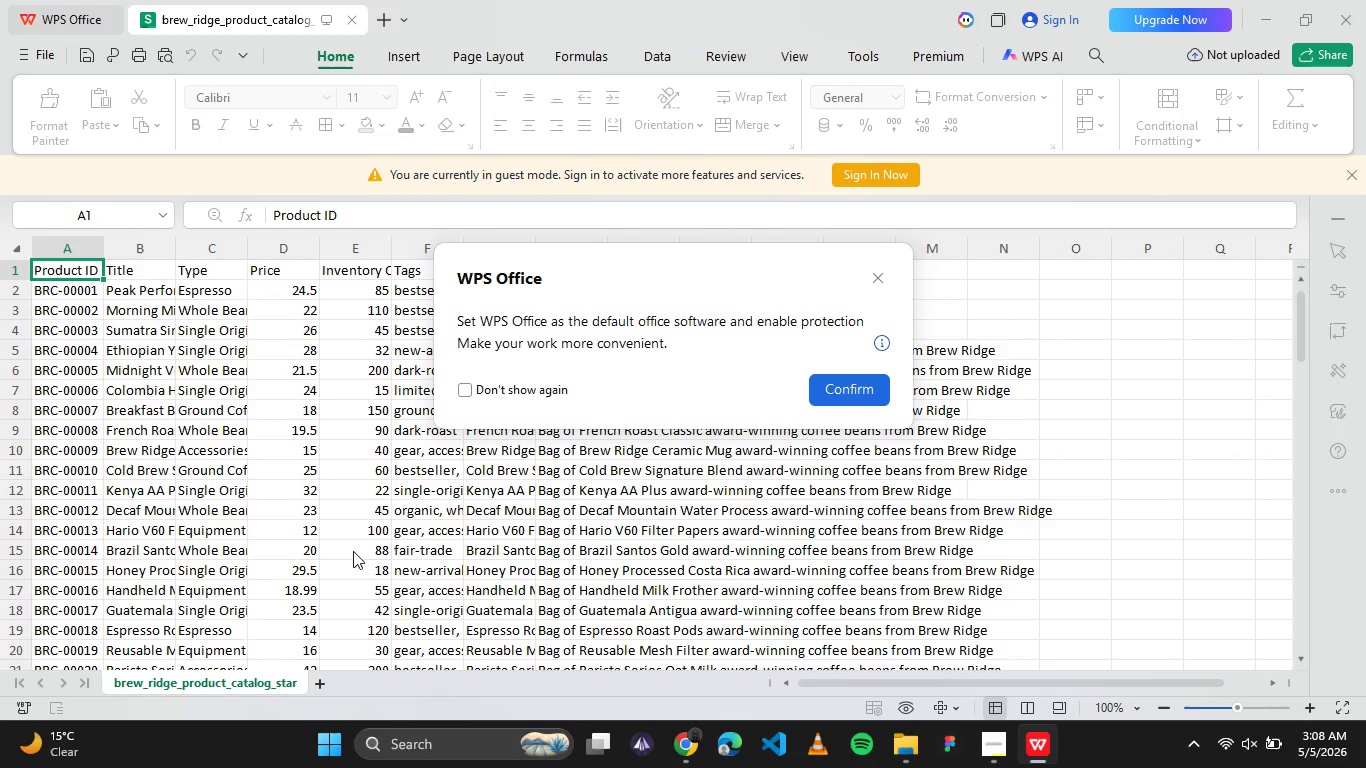 
wait(6.24)
 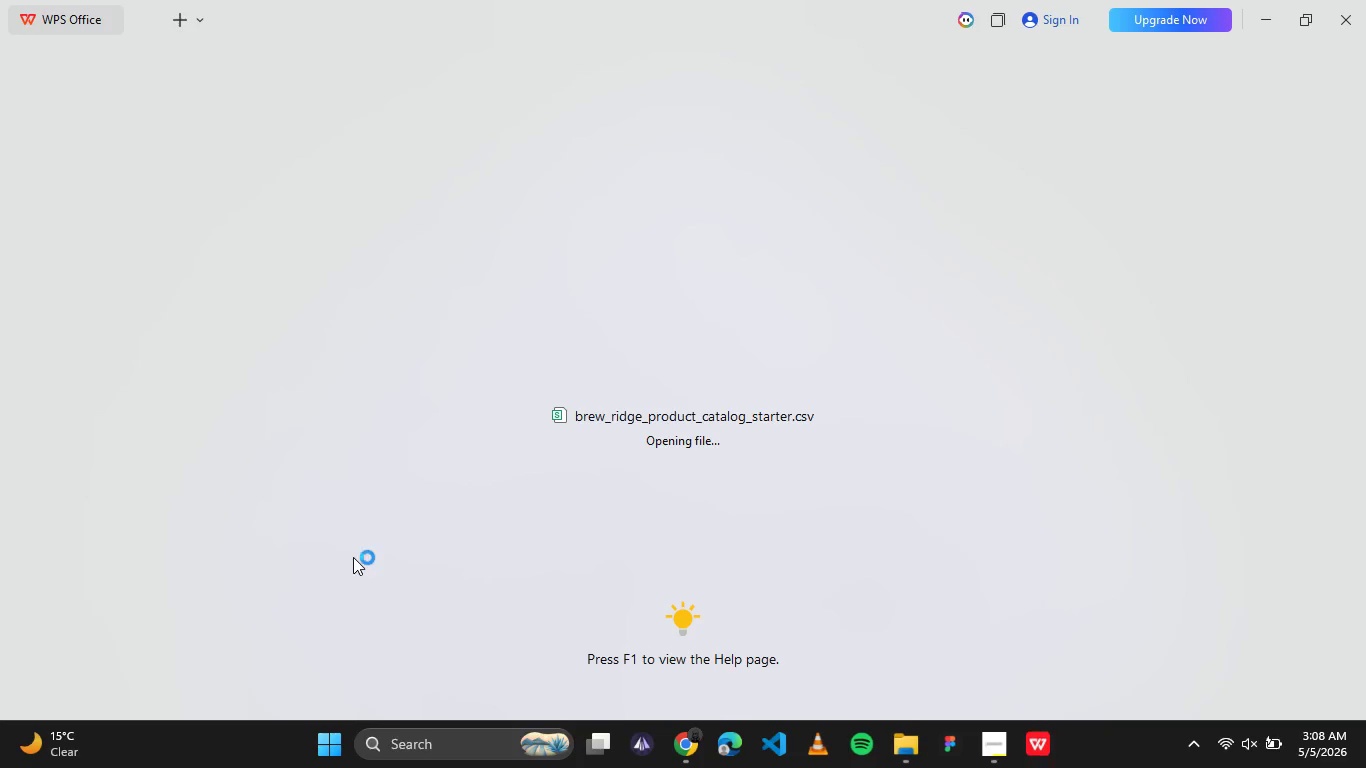 
left_click([878, 275])
 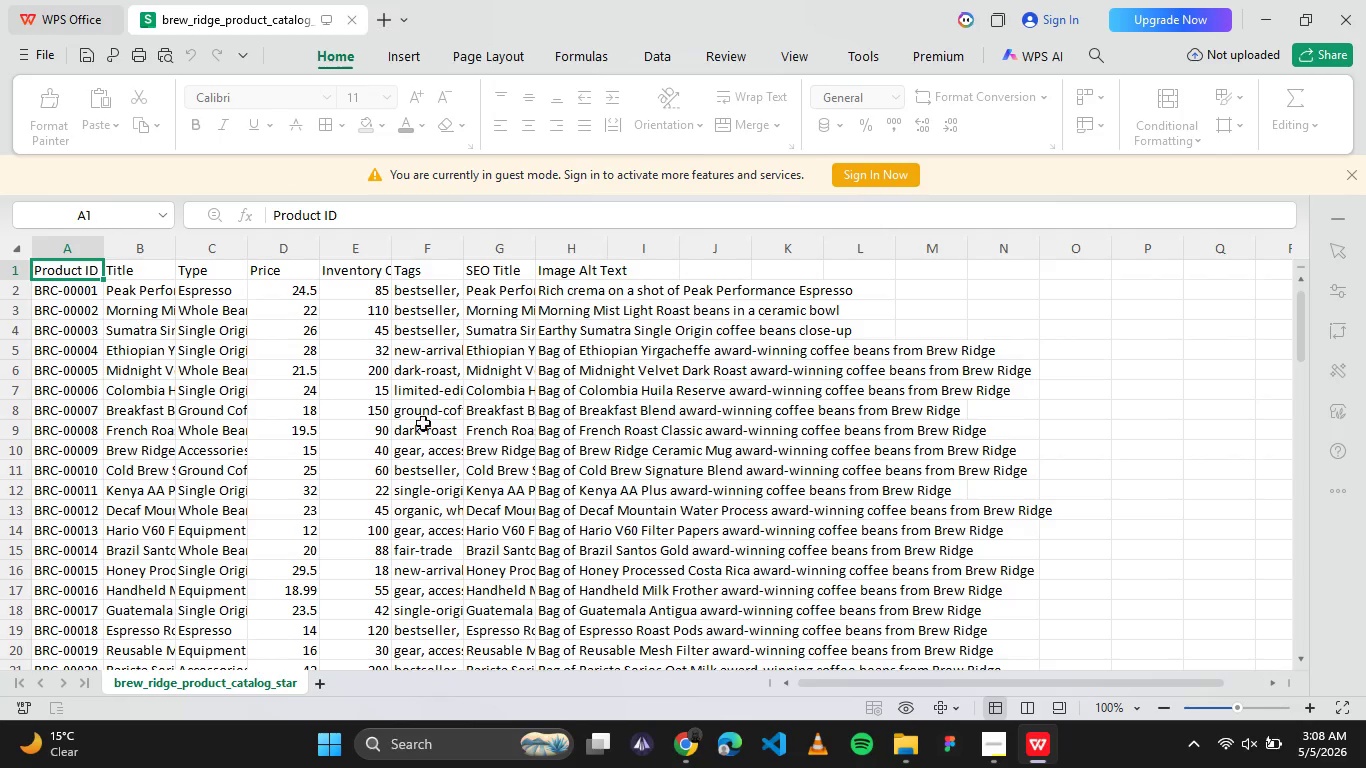 
scroll: coordinate [405, 413], scroll_direction: up, amount: 4.0
 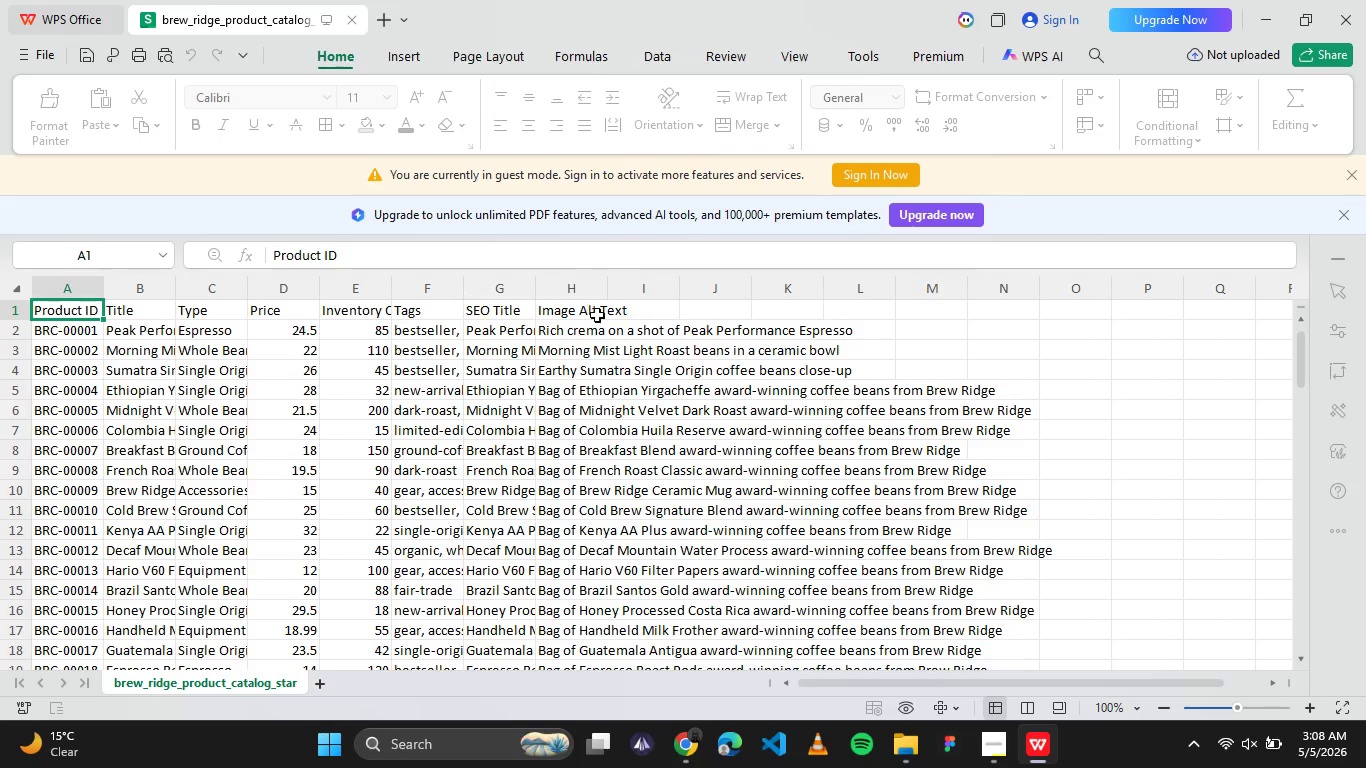 
left_click([597, 316])
 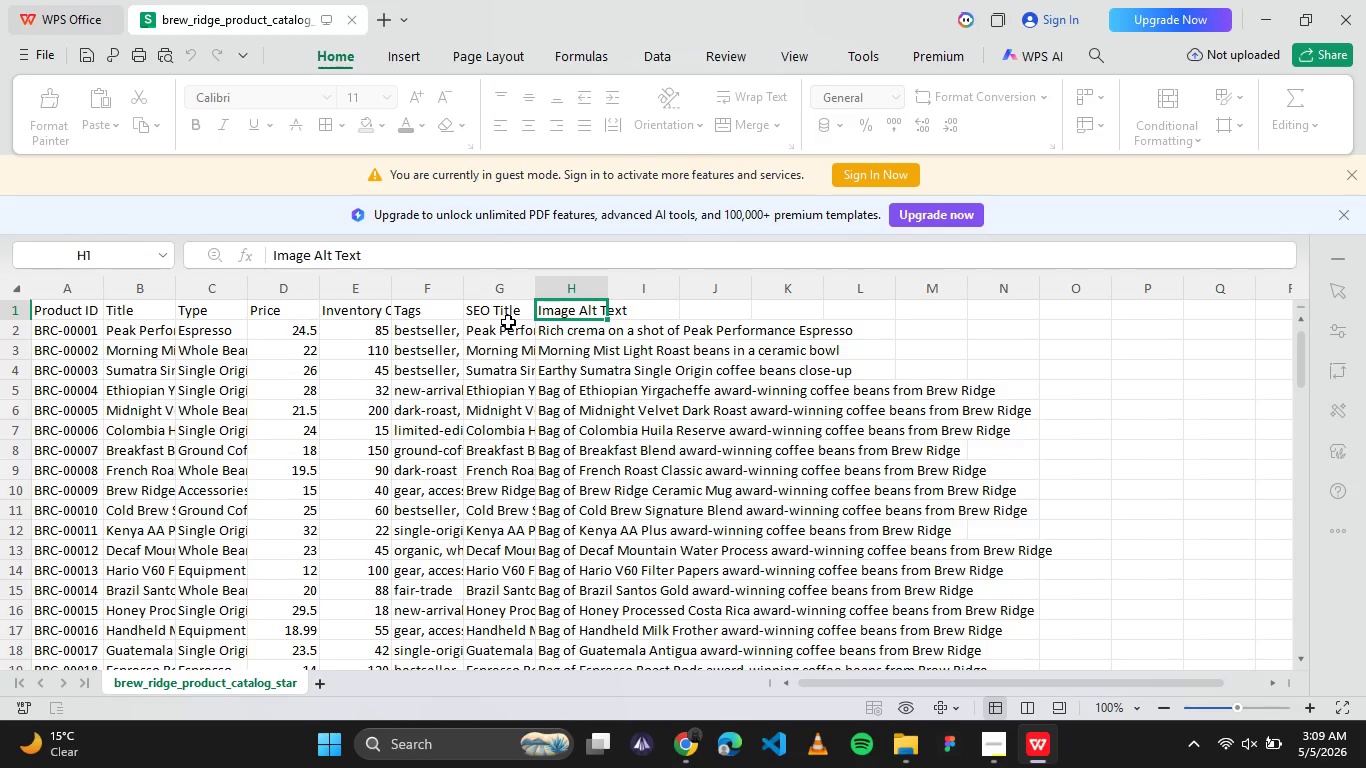 
left_click([503, 320])
 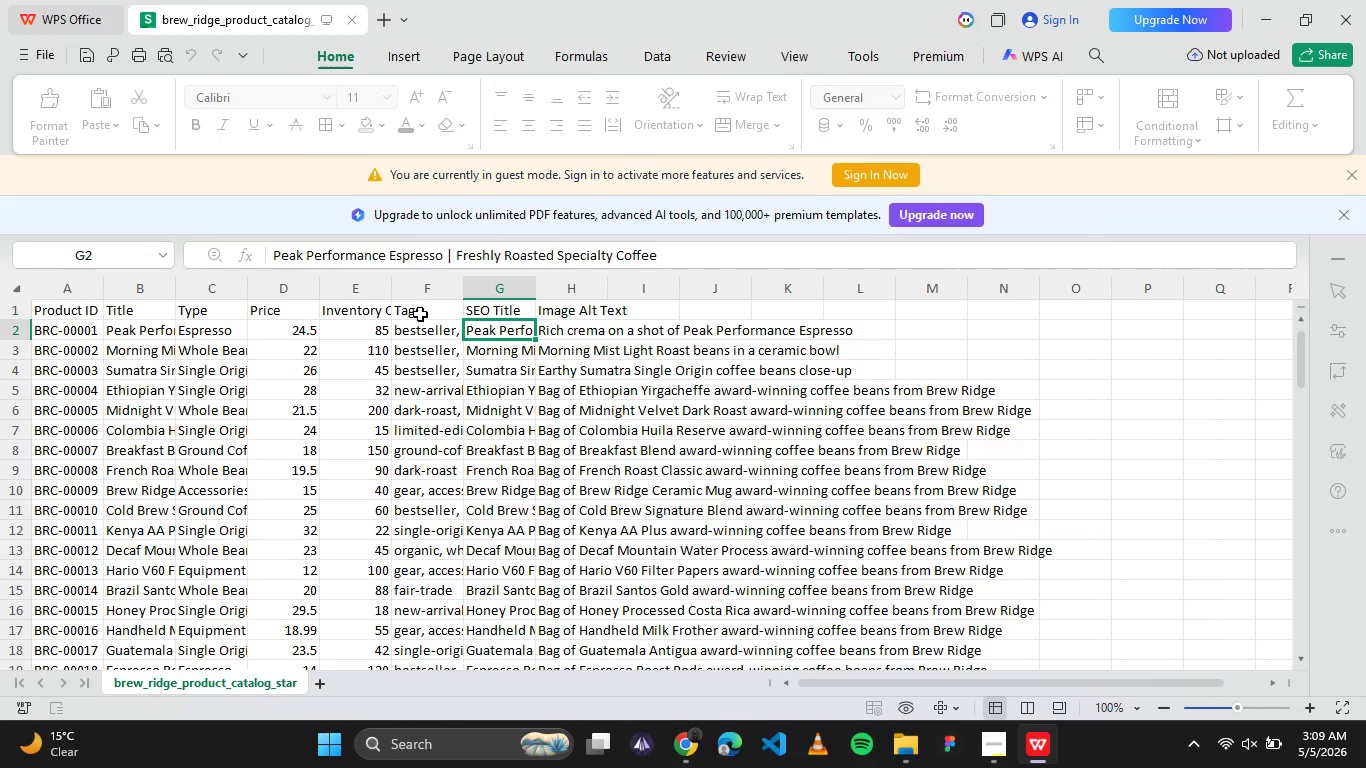 
left_click([424, 314])
 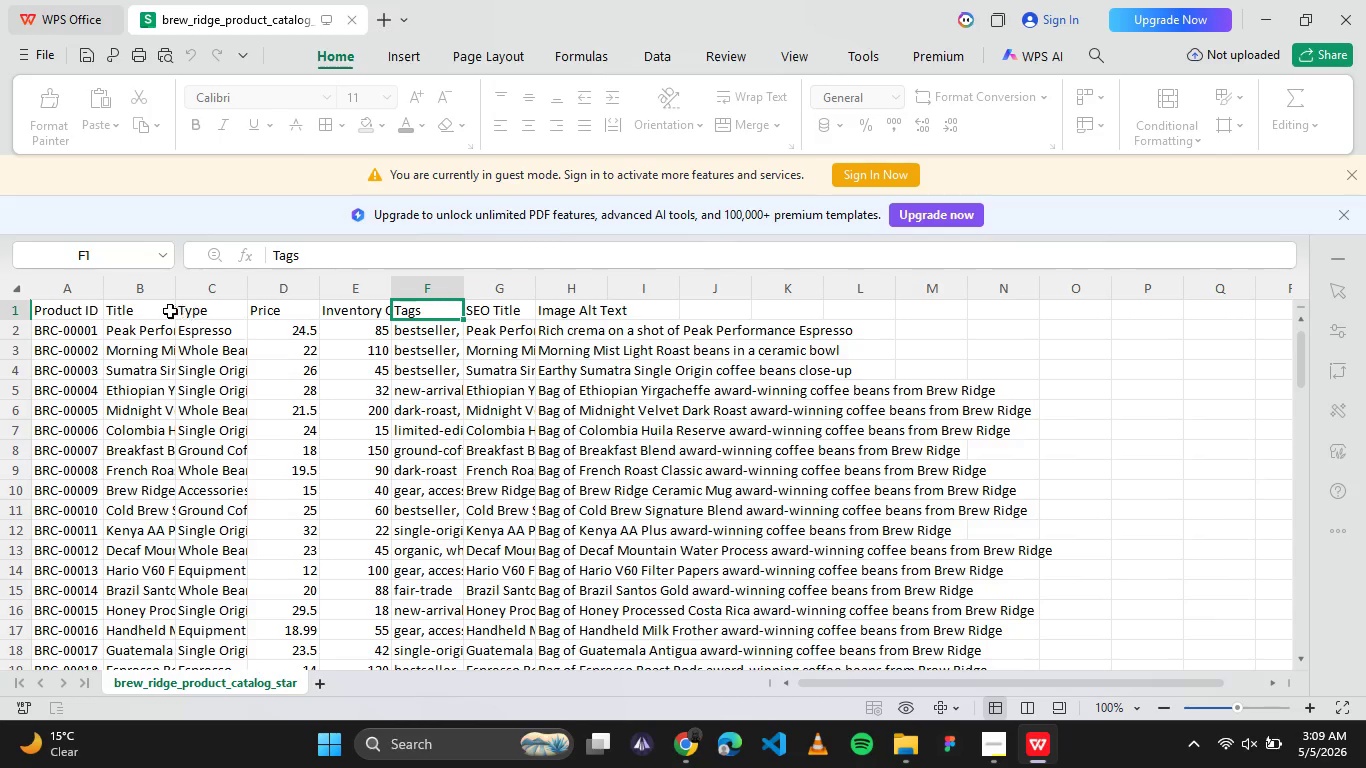 
left_click([90, 310])
 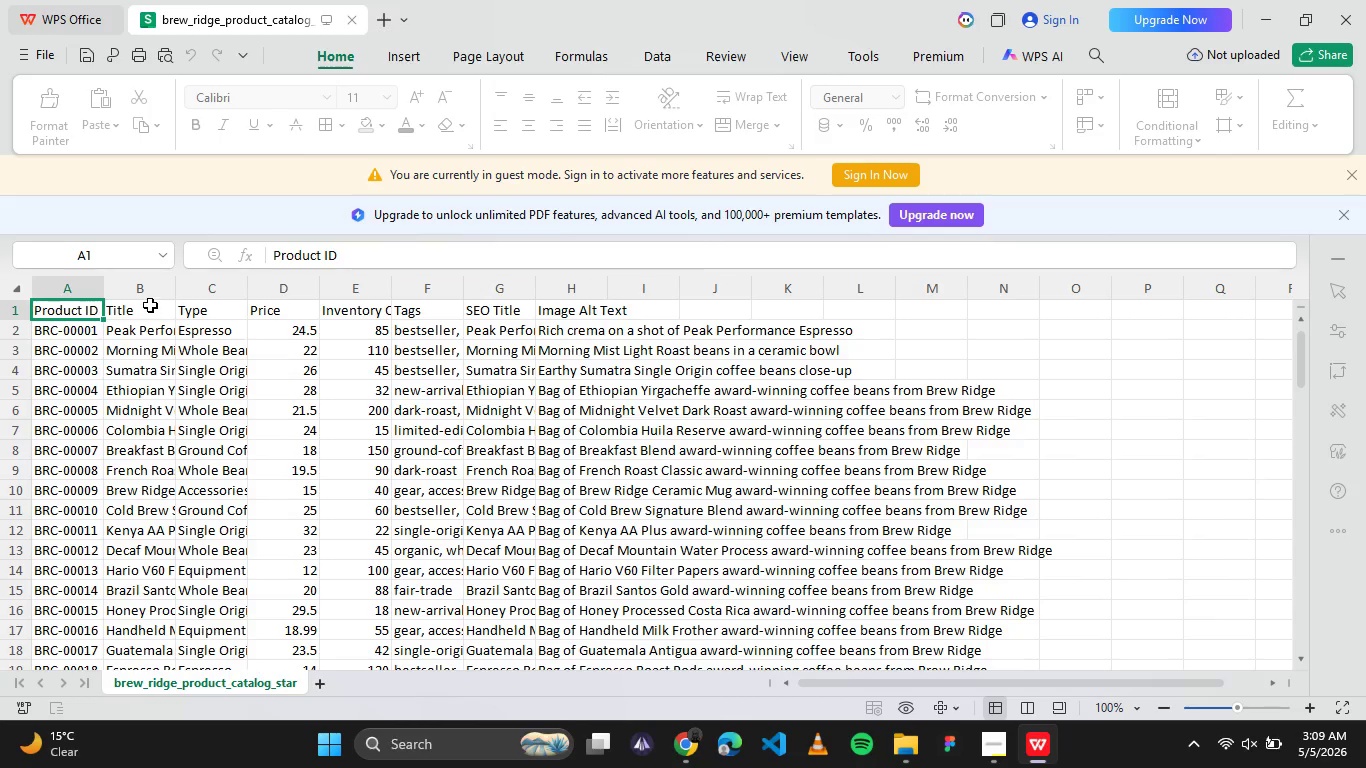 
left_click([150, 304])
 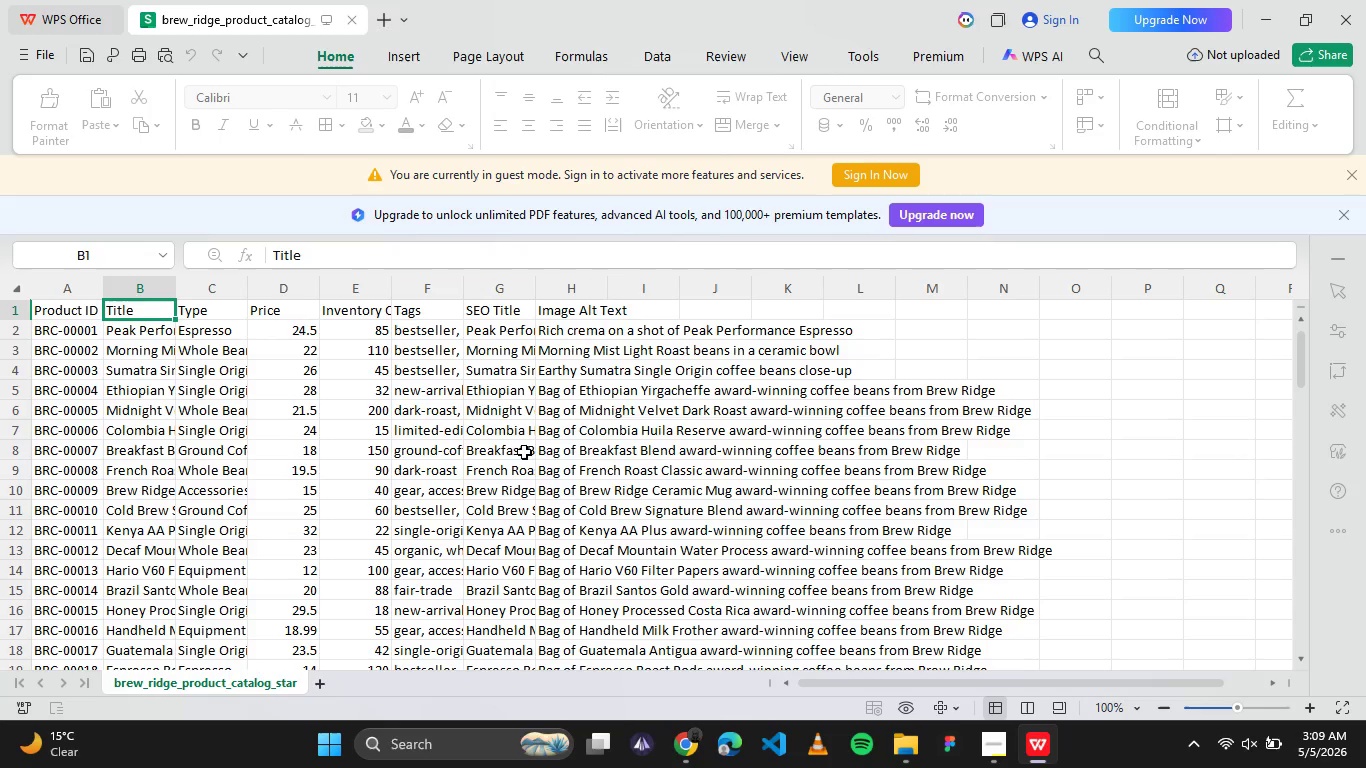 
left_click([674, 745])
 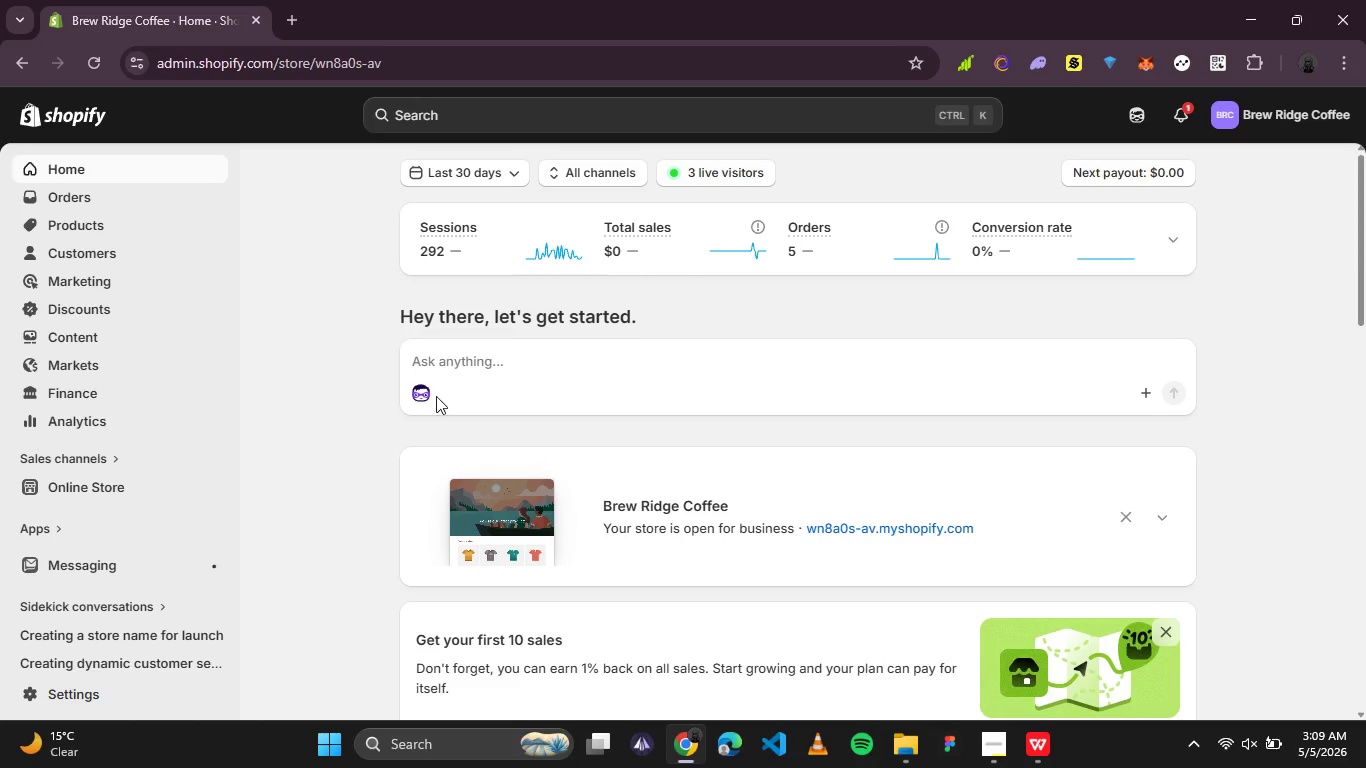 
left_click([286, 420])
 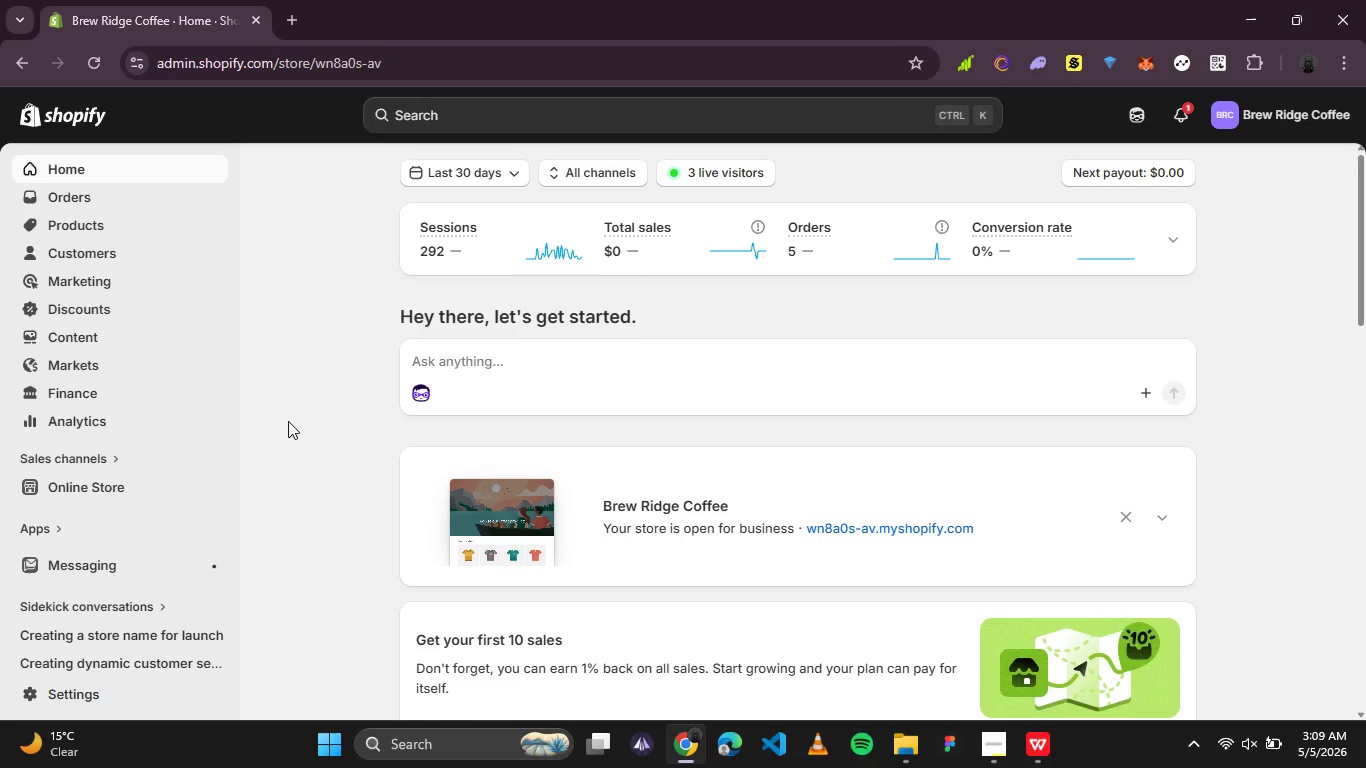 
scroll: coordinate [267, 386], scroll_direction: up, amount: 2.0
 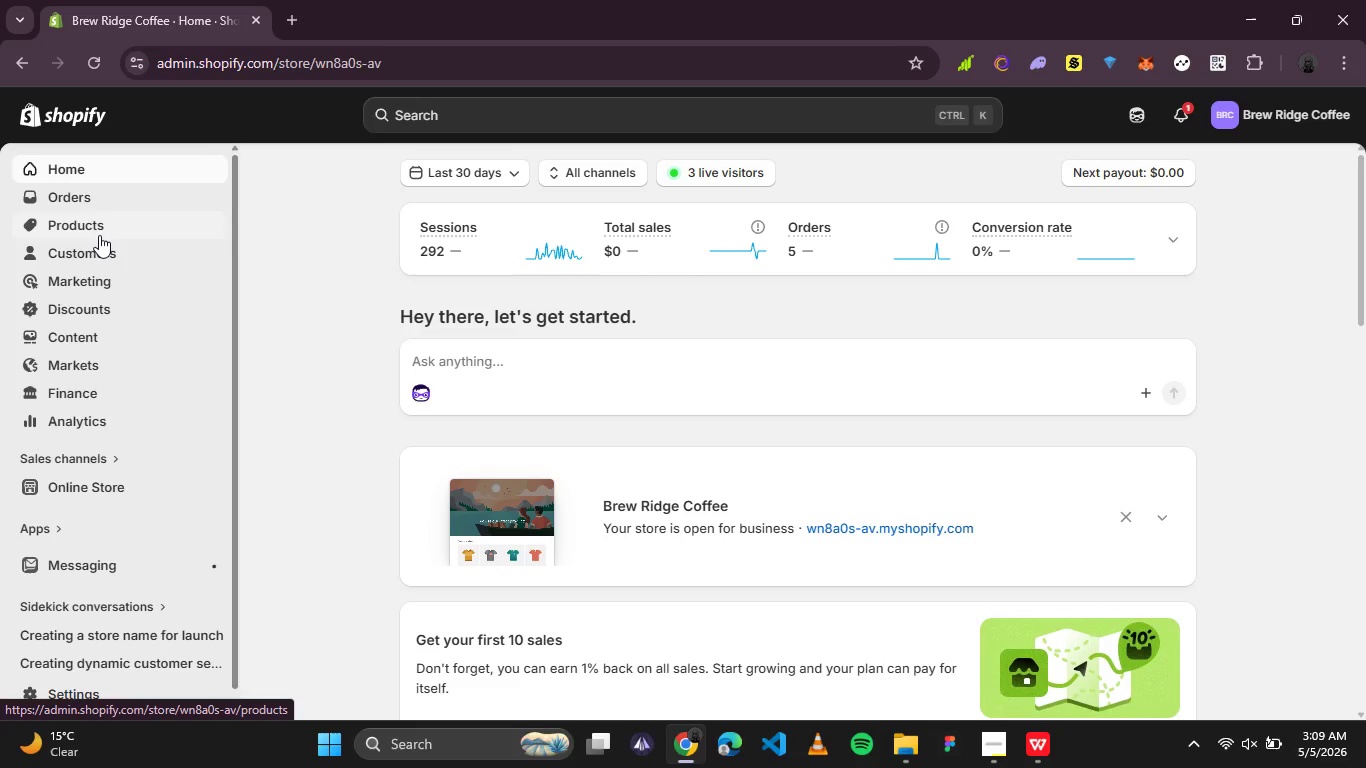 
left_click([100, 229])
 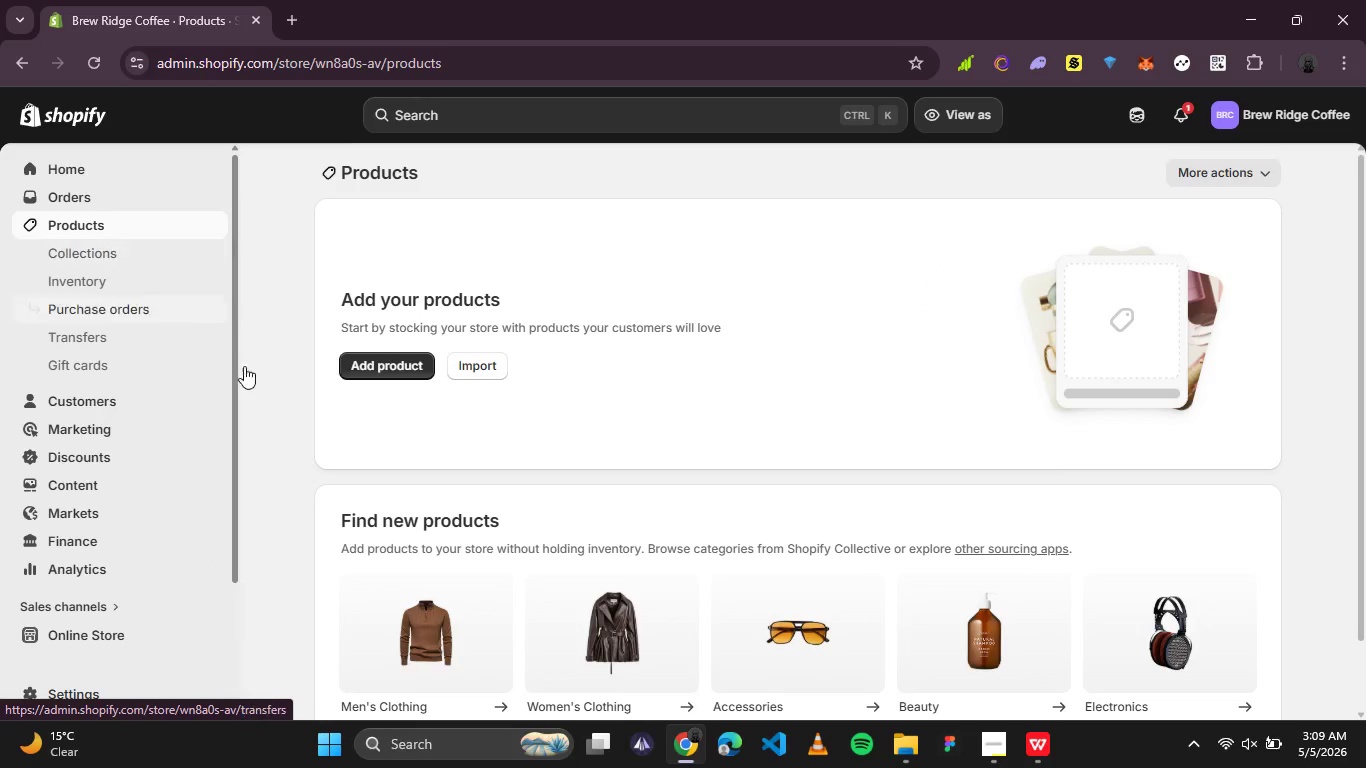 
left_click([492, 447])
 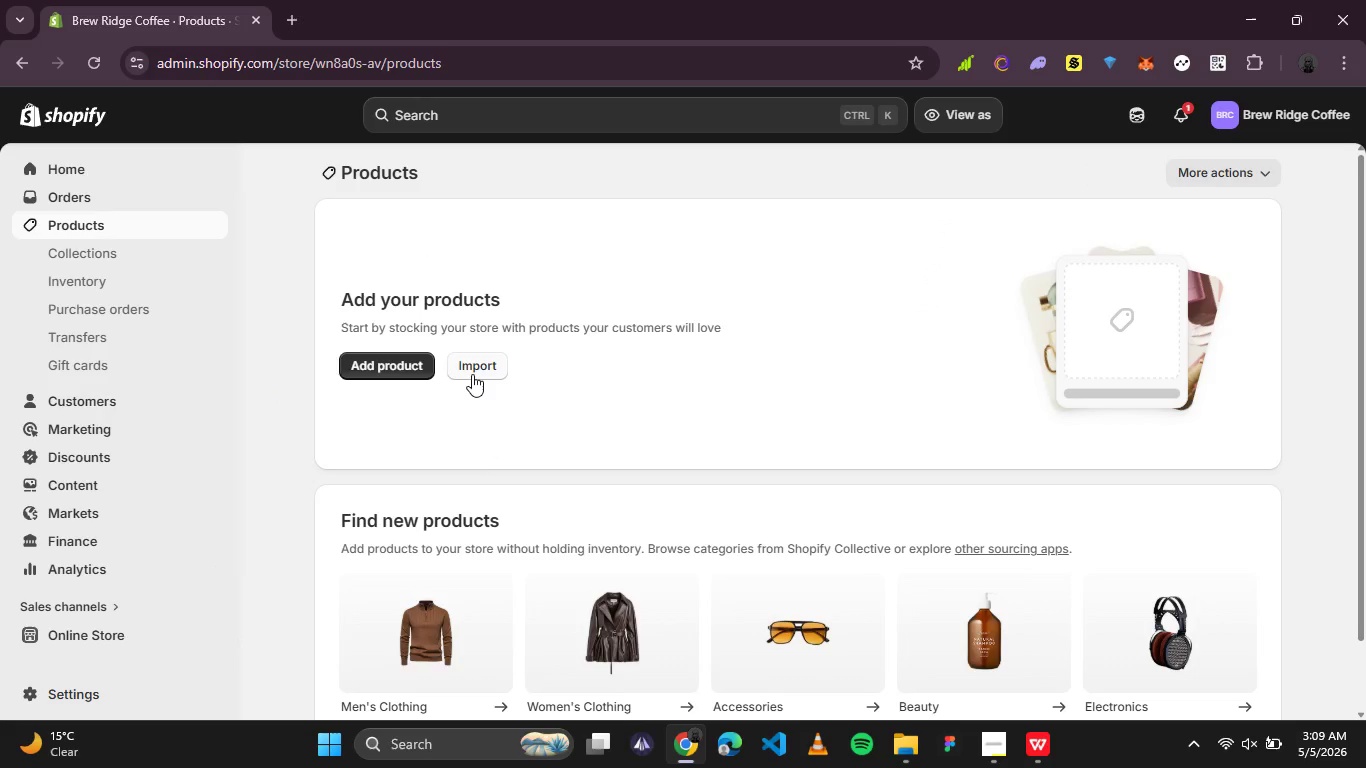 
left_click([472, 374])
 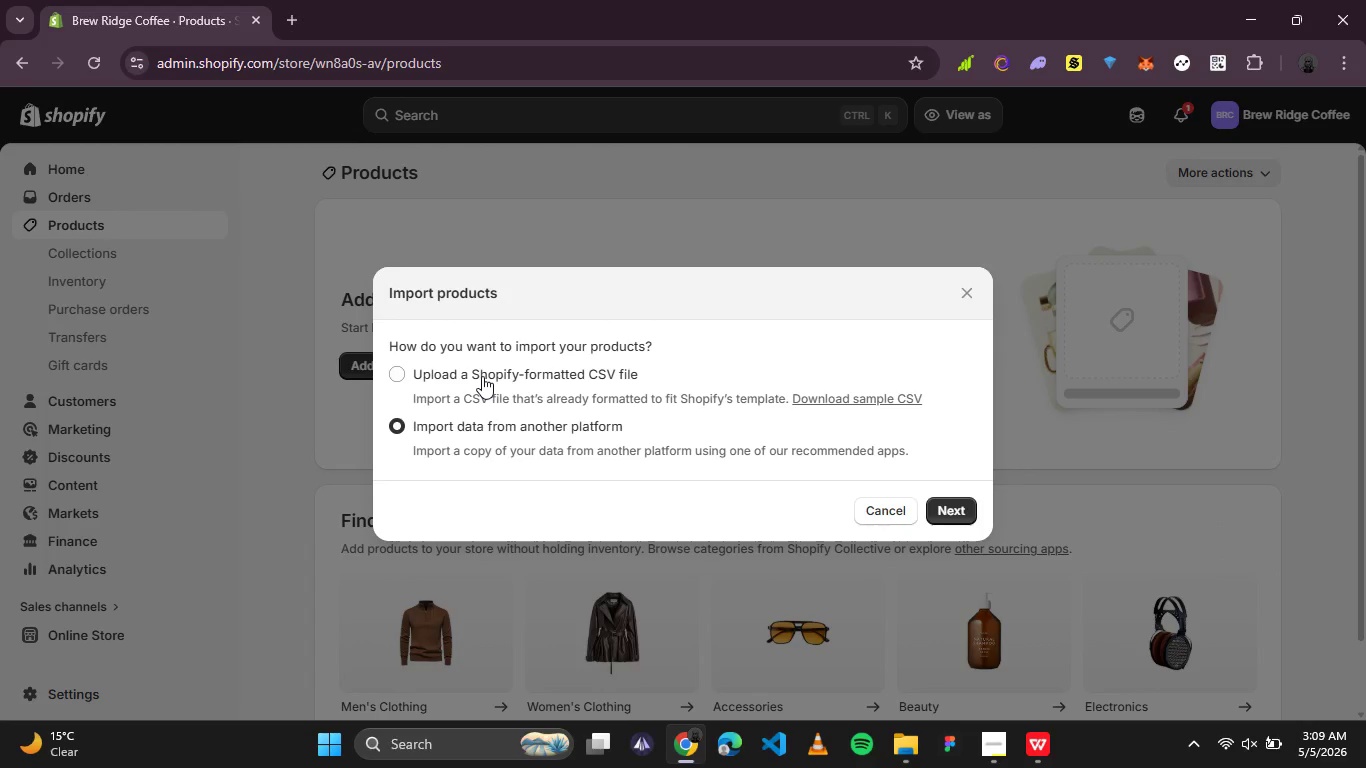 
left_click([482, 376])
 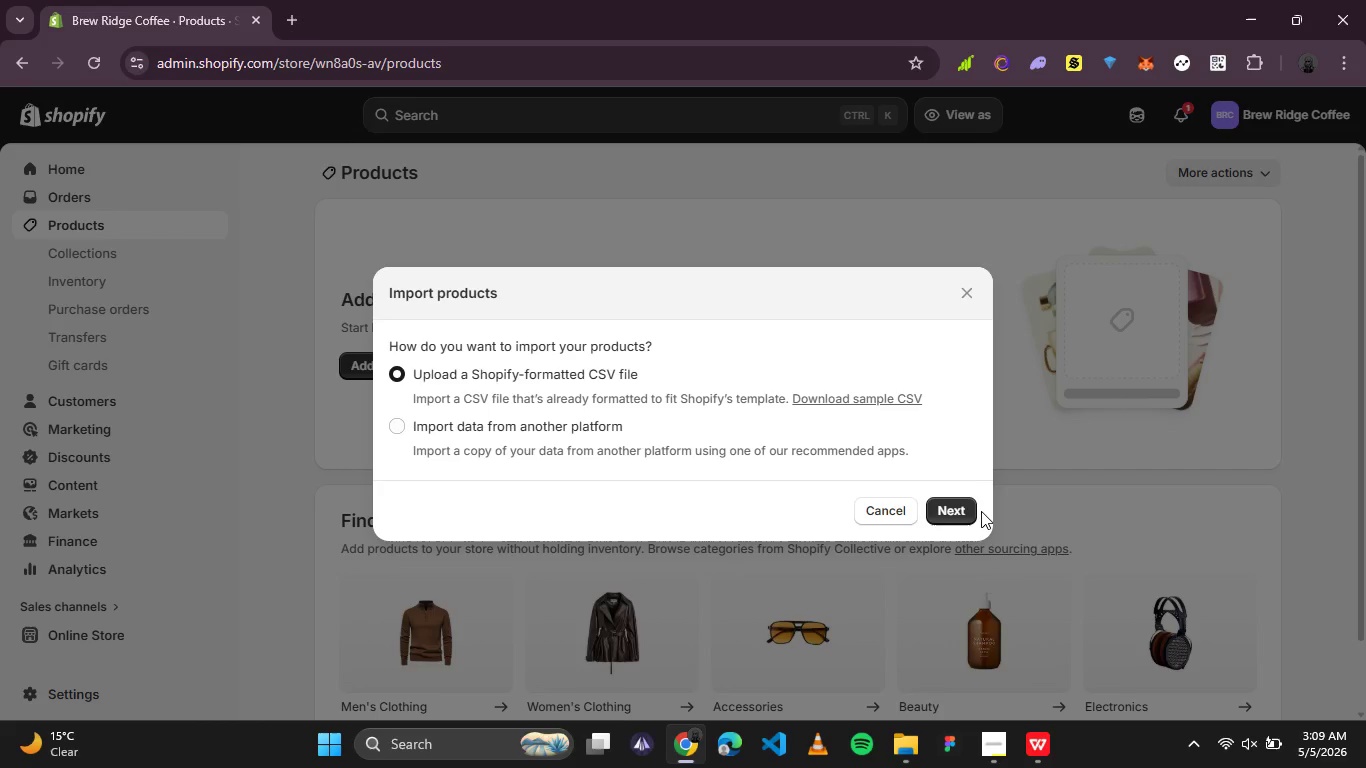 
left_click([954, 511])
 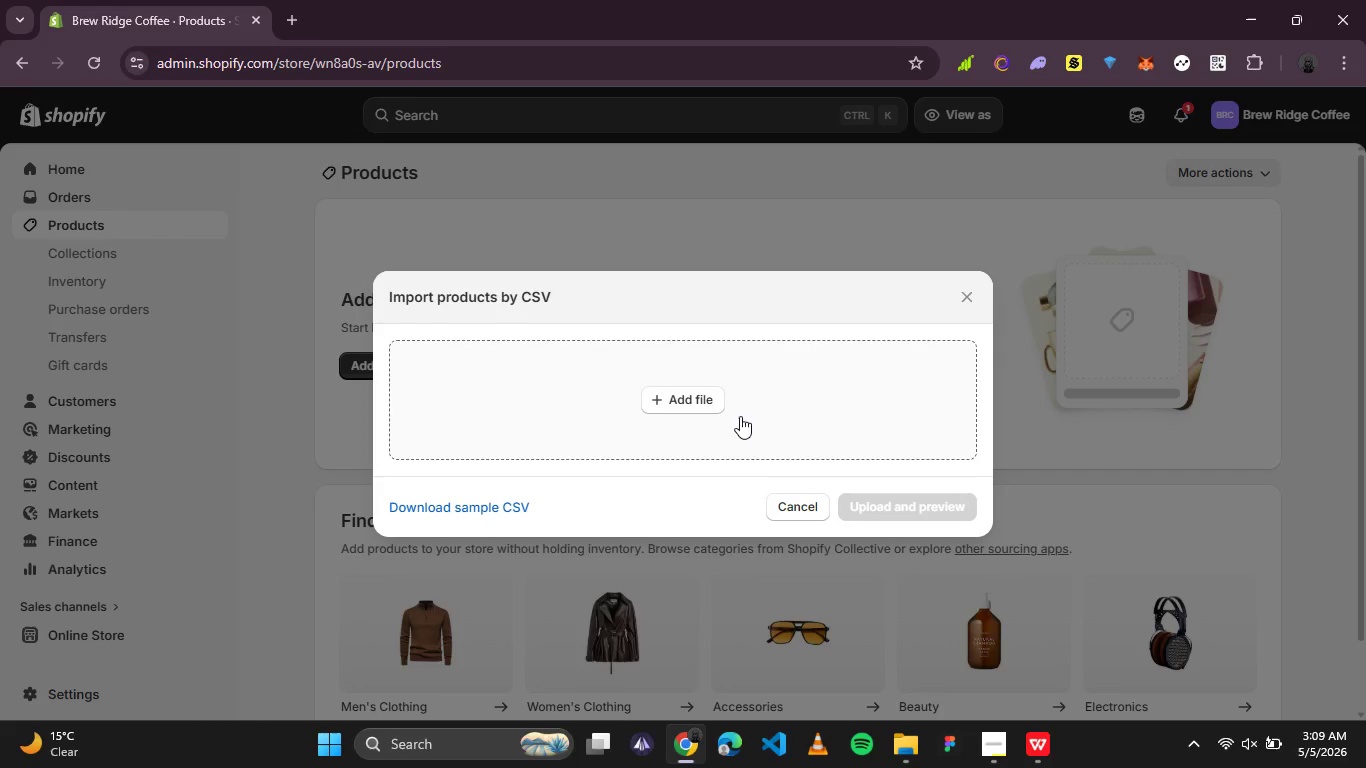 
left_click([690, 399])
 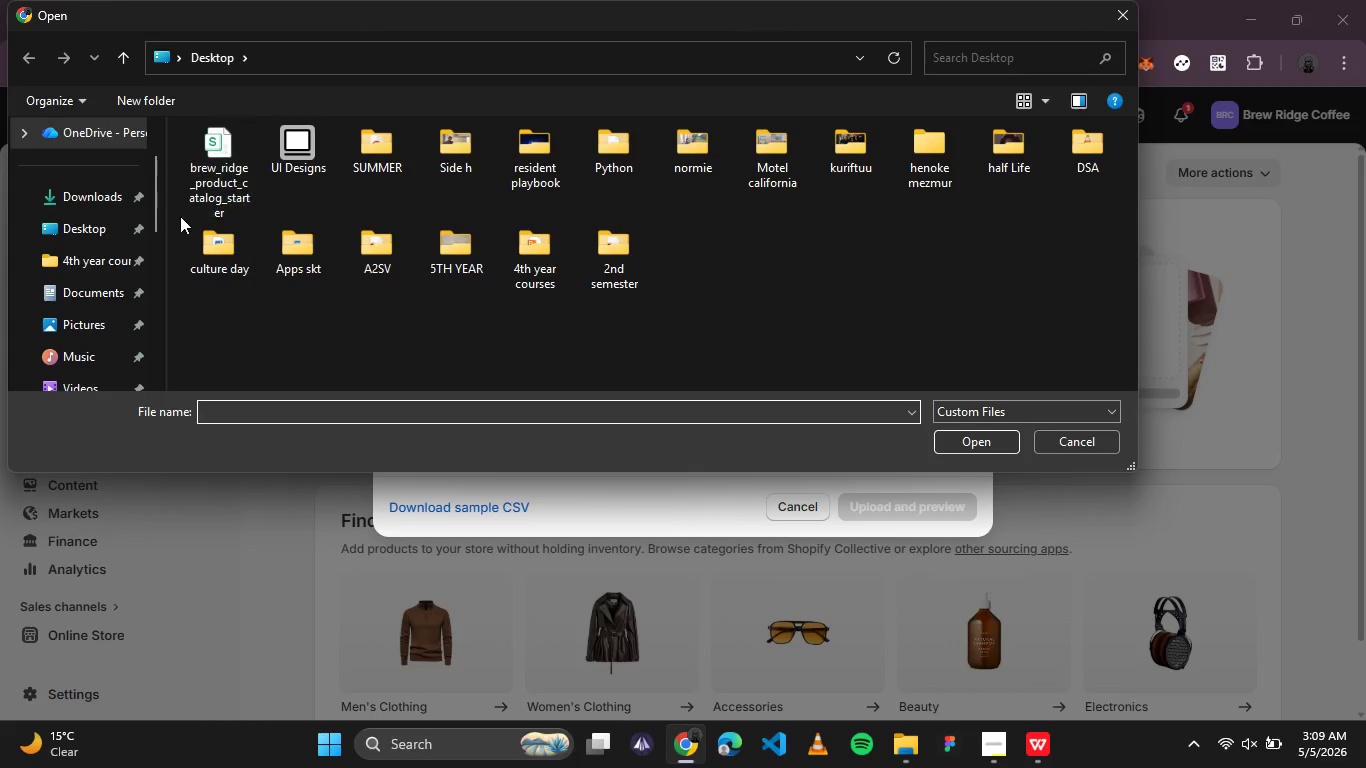 
double_click([200, 189])
 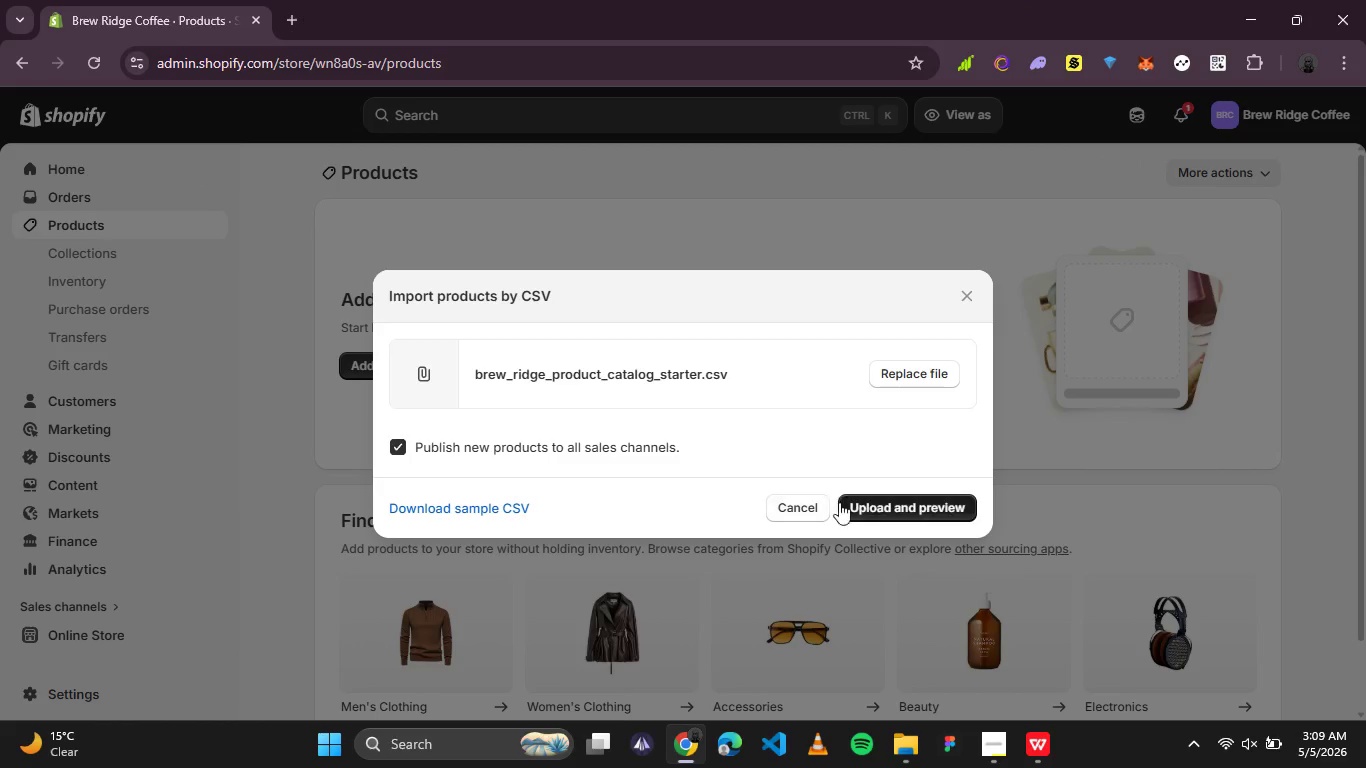 
left_click([862, 504])
 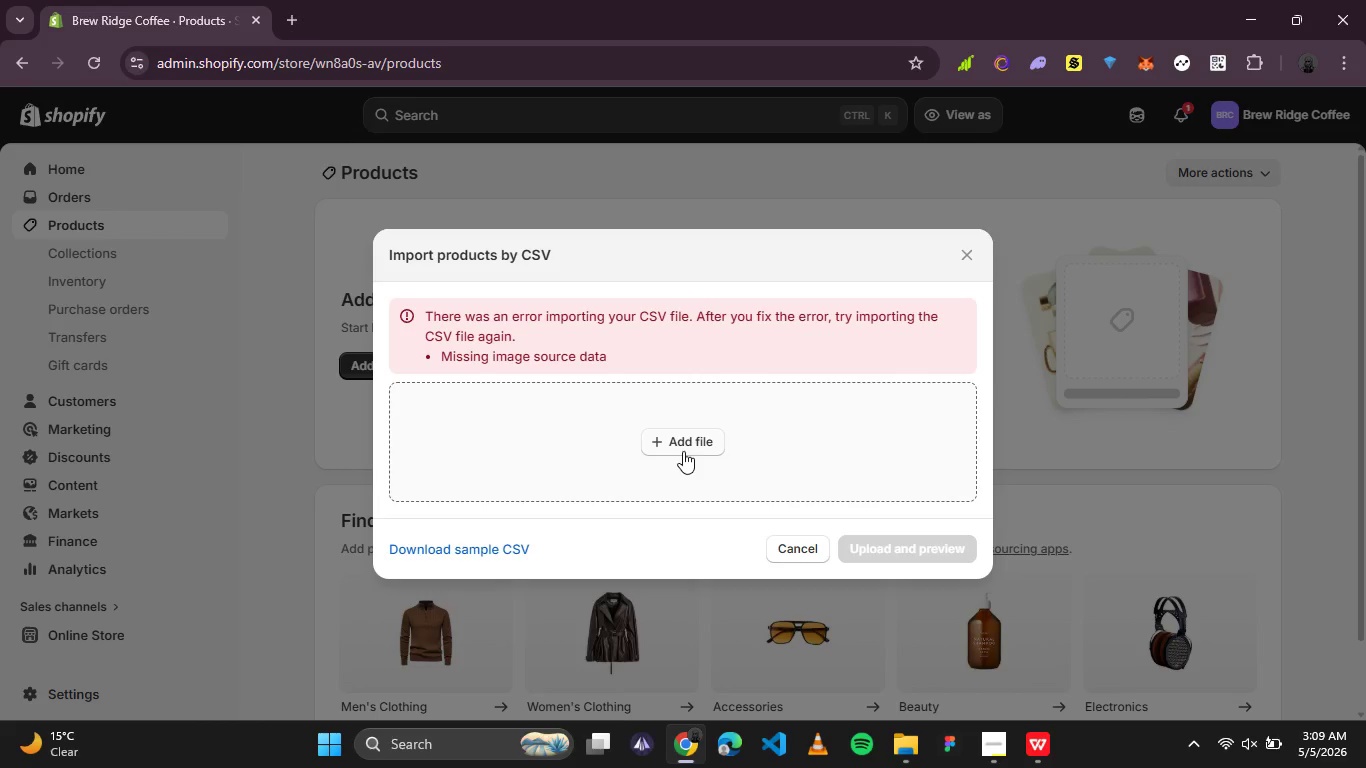 
wait(13.45)
 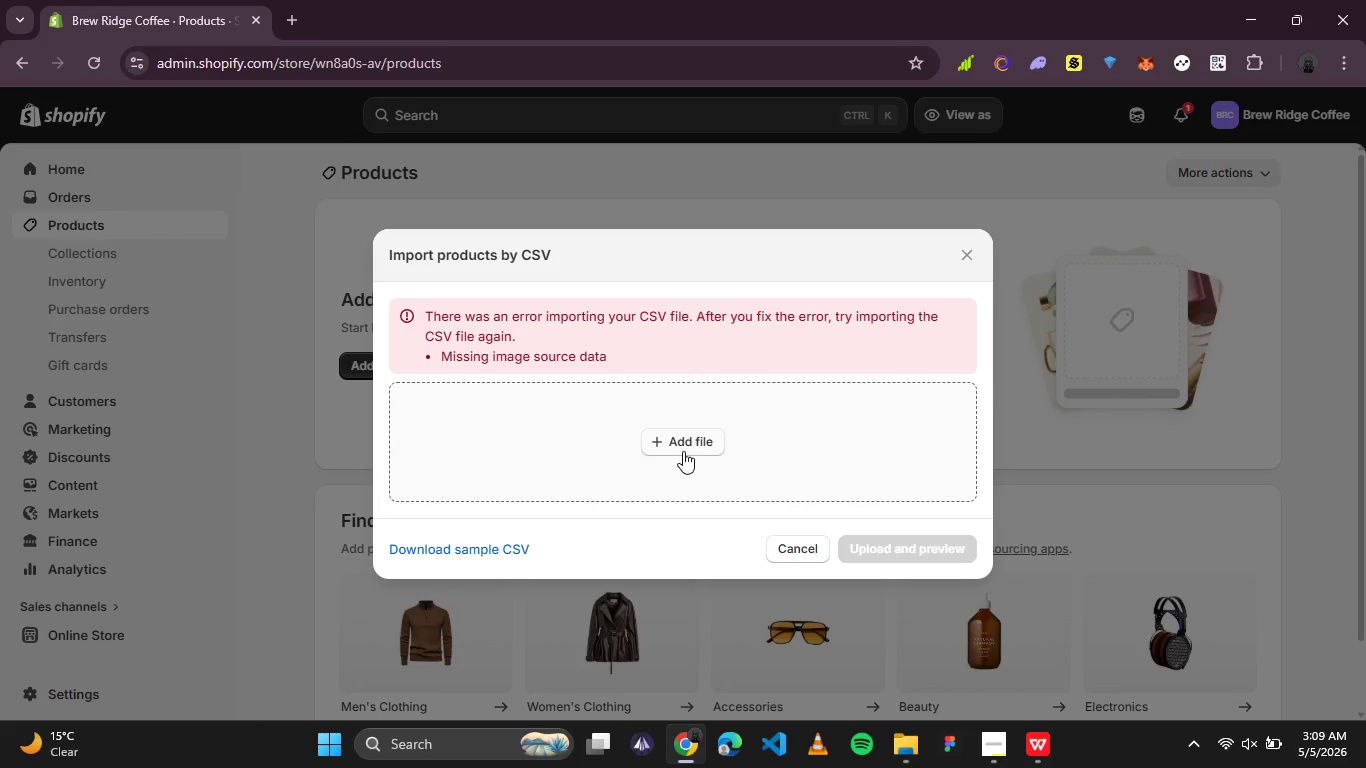 
left_click([962, 260])
 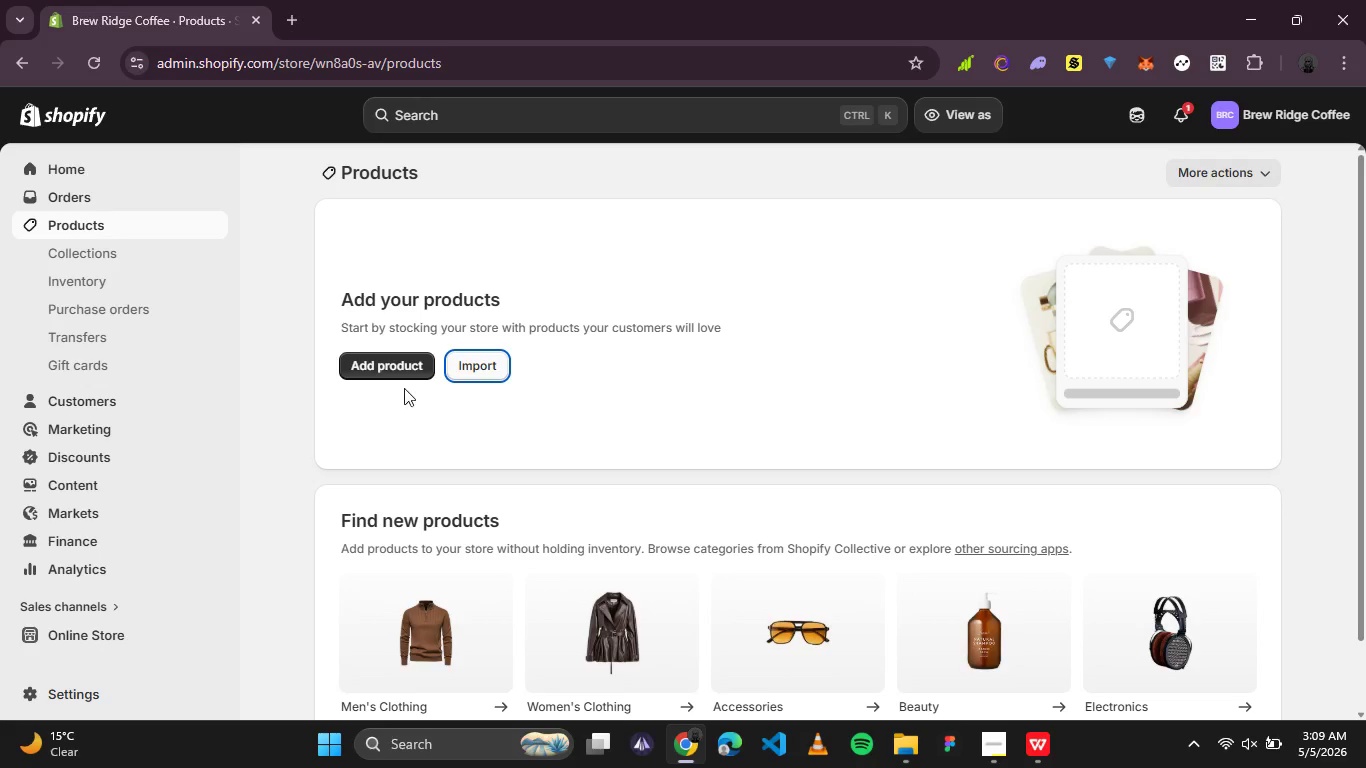 
left_click([400, 374])
 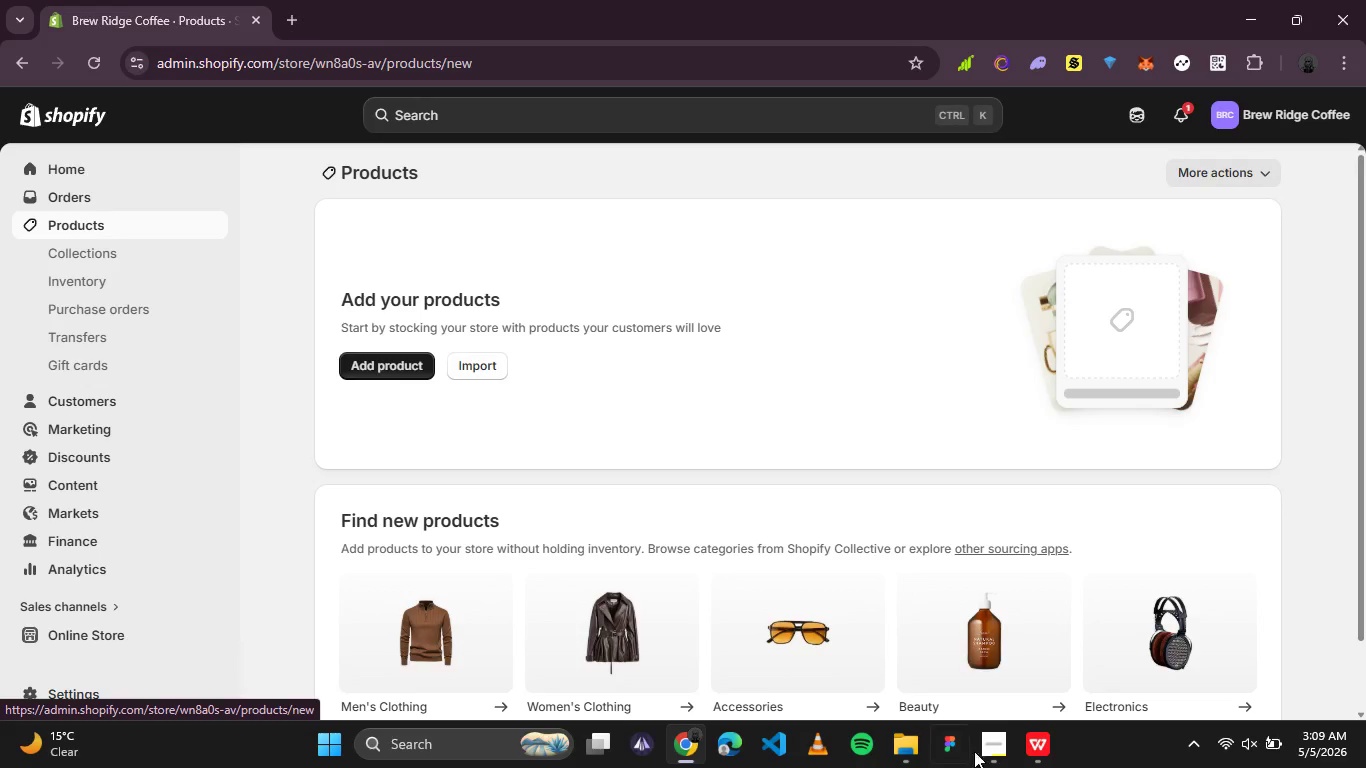 
left_click([1045, 749])
 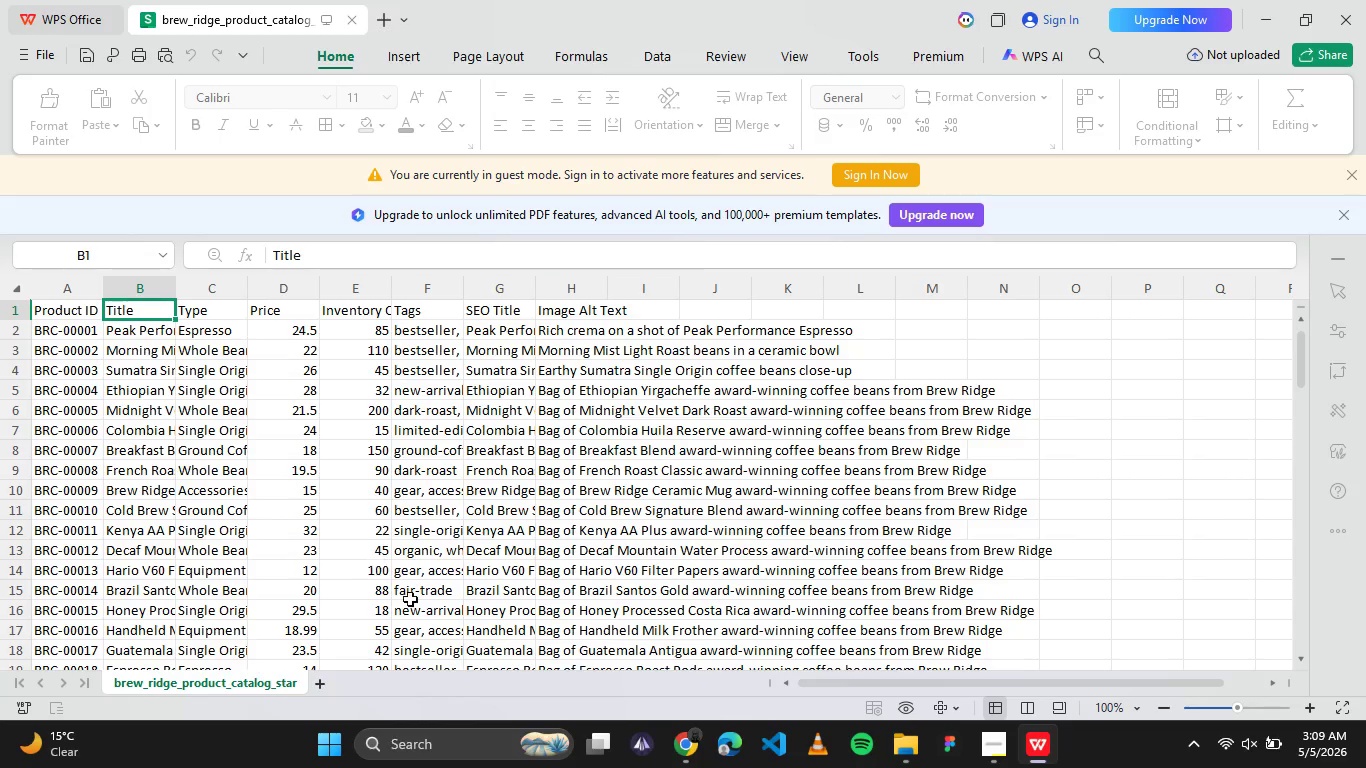 
left_click([979, 748])